 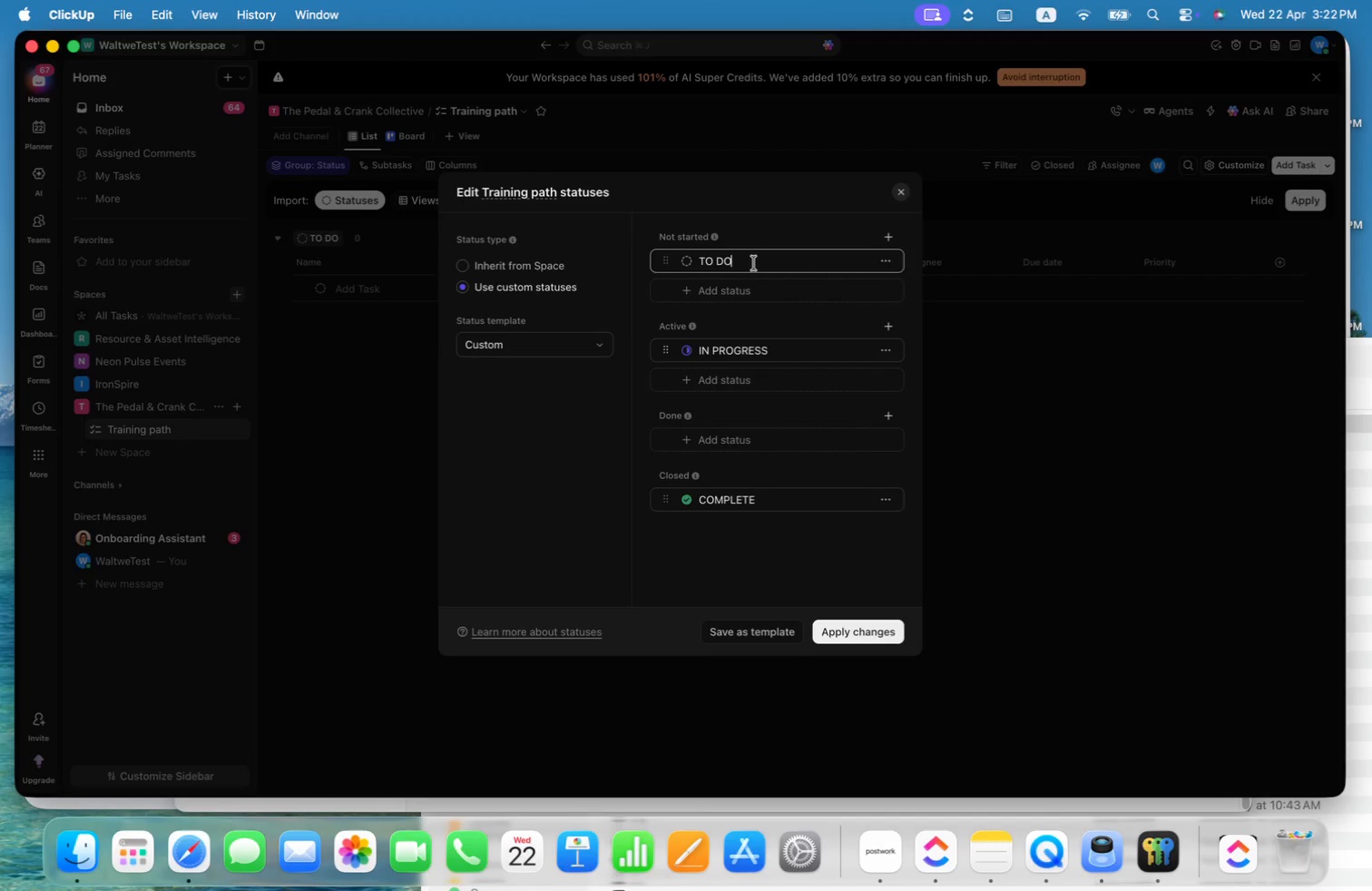 
key(Meta+Shift+ArrowUp)
 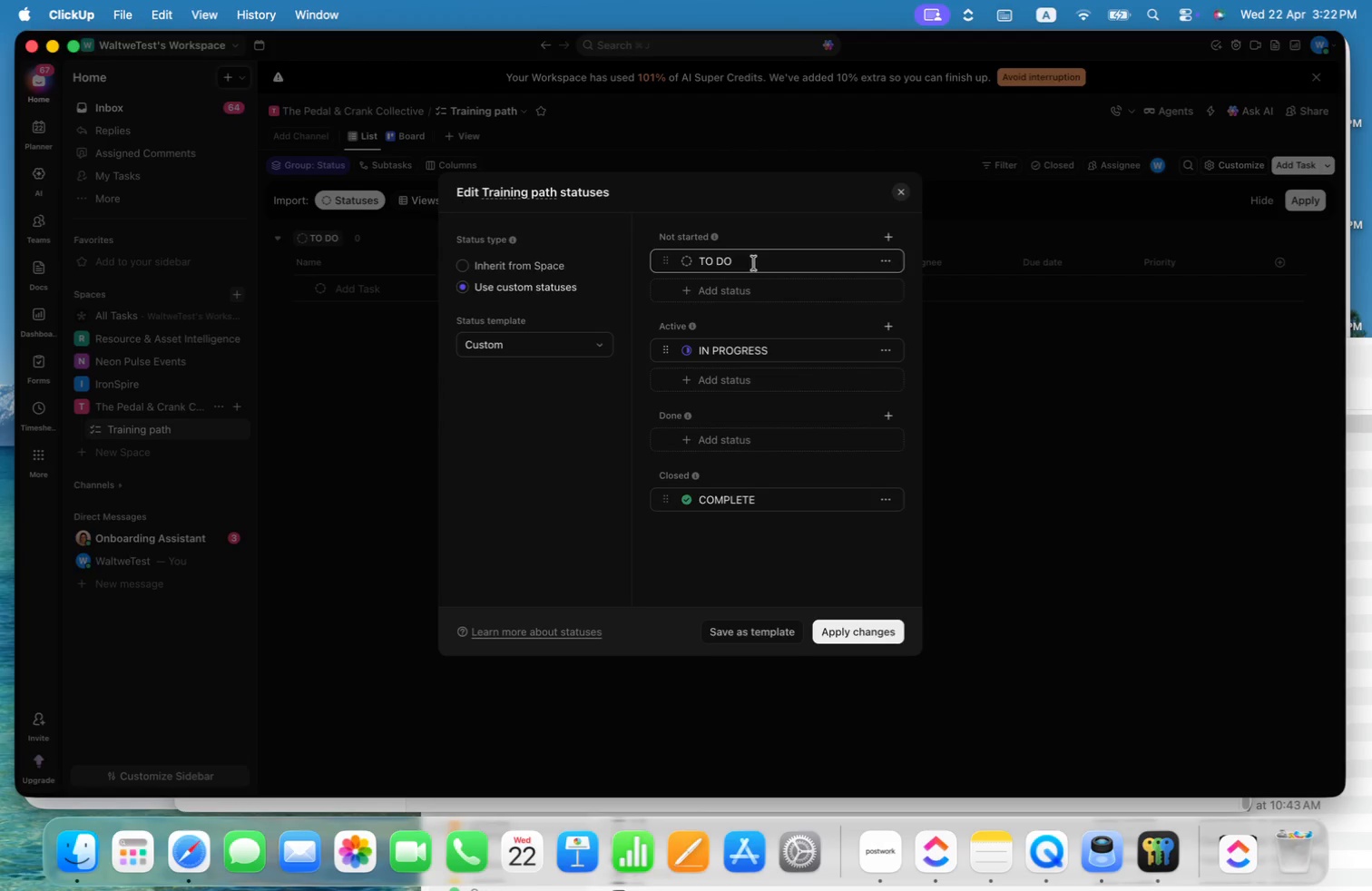 
key(Meta+Shift+ArrowLeft)
 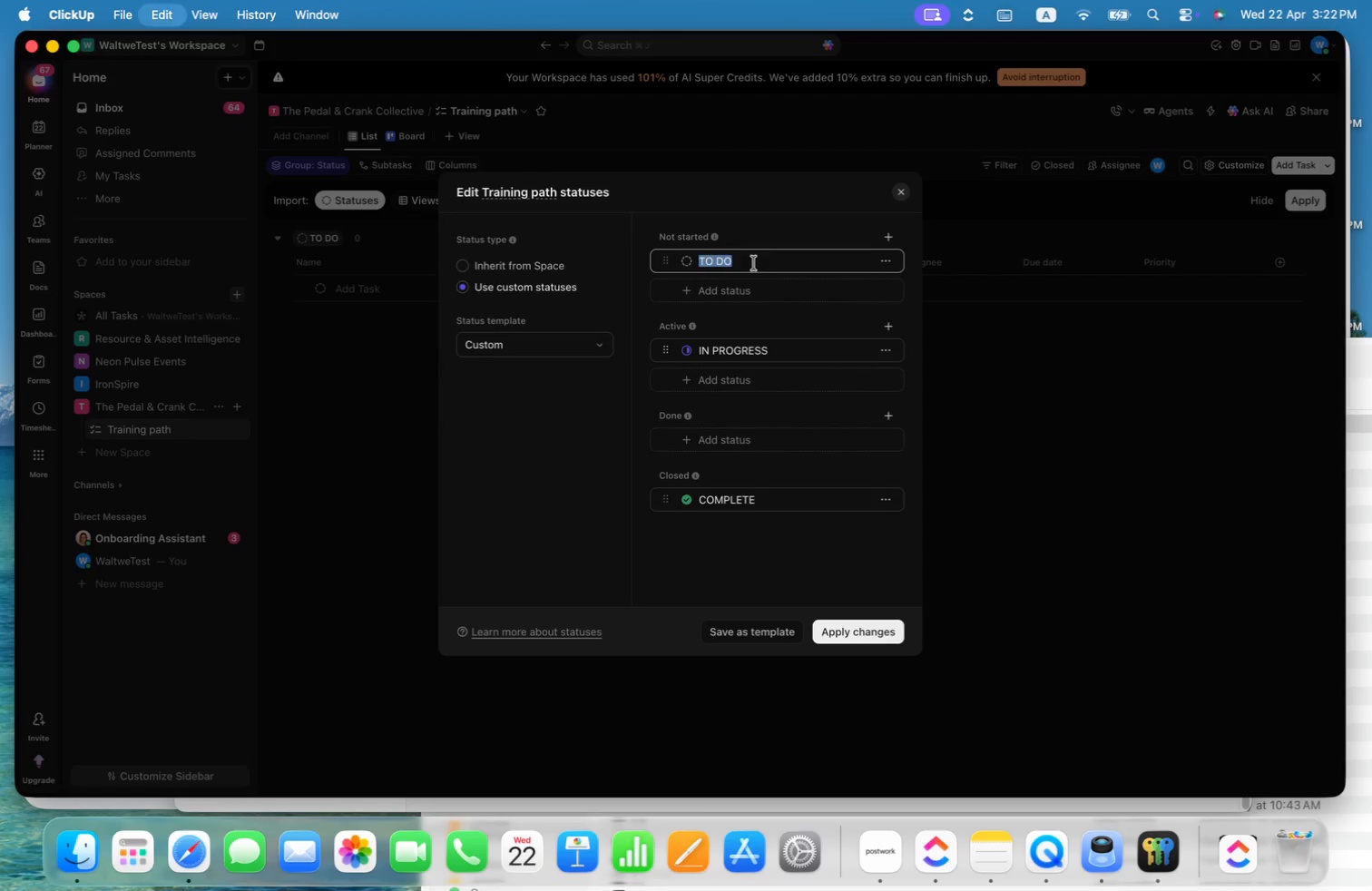 
key(Meta+V)
 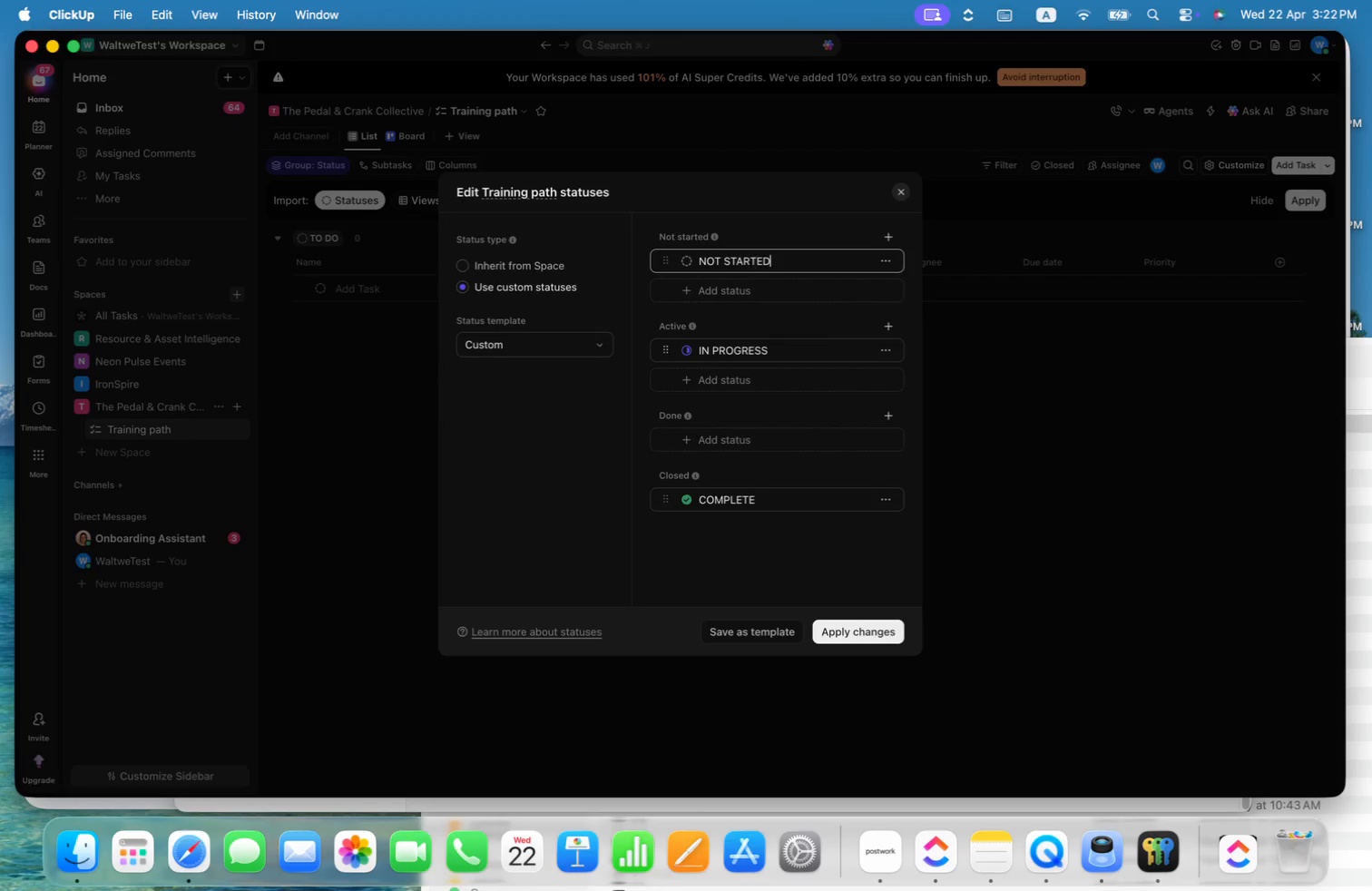 
key(Enter)
 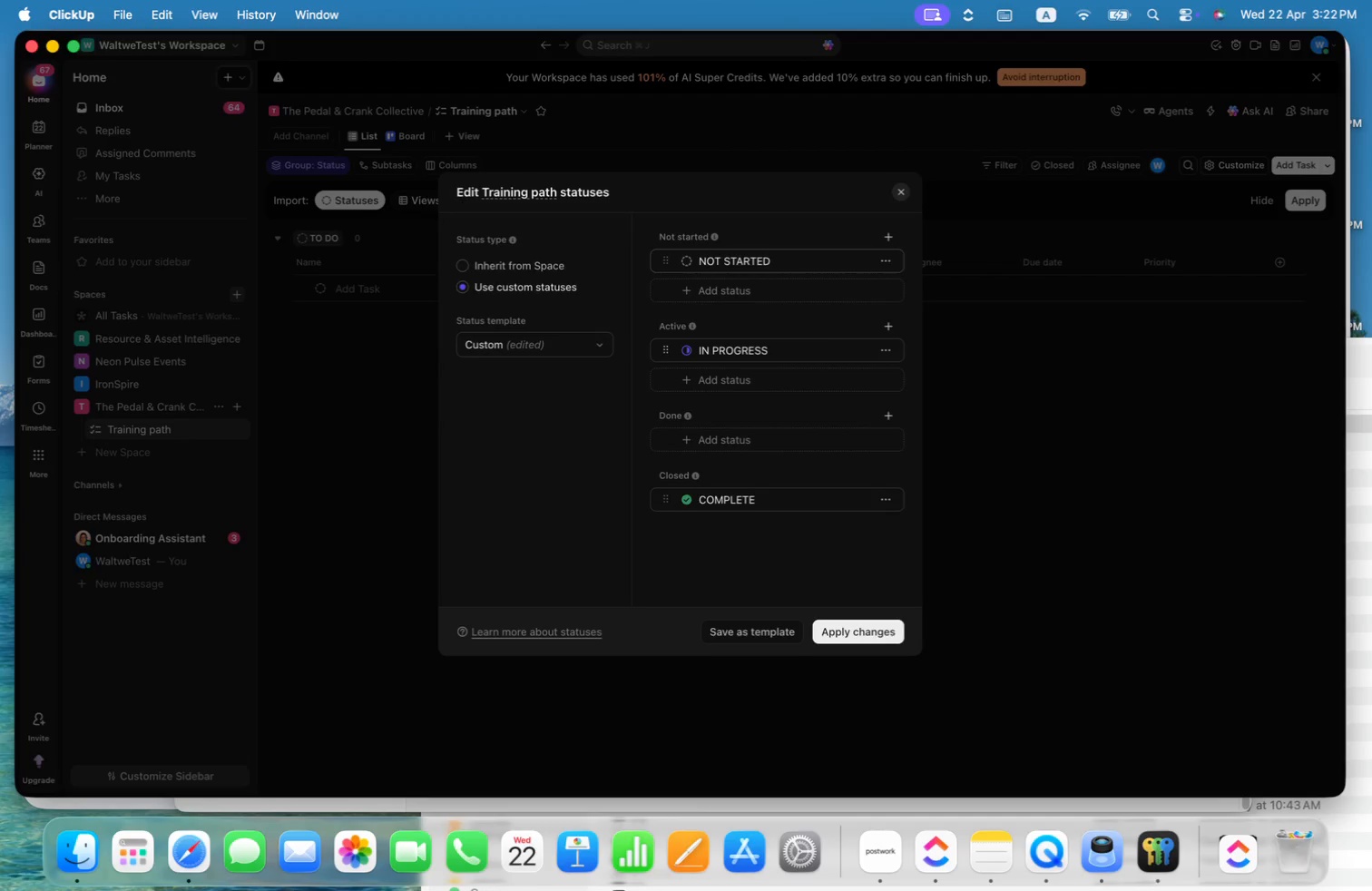 
key(Meta+CommandLeft)
 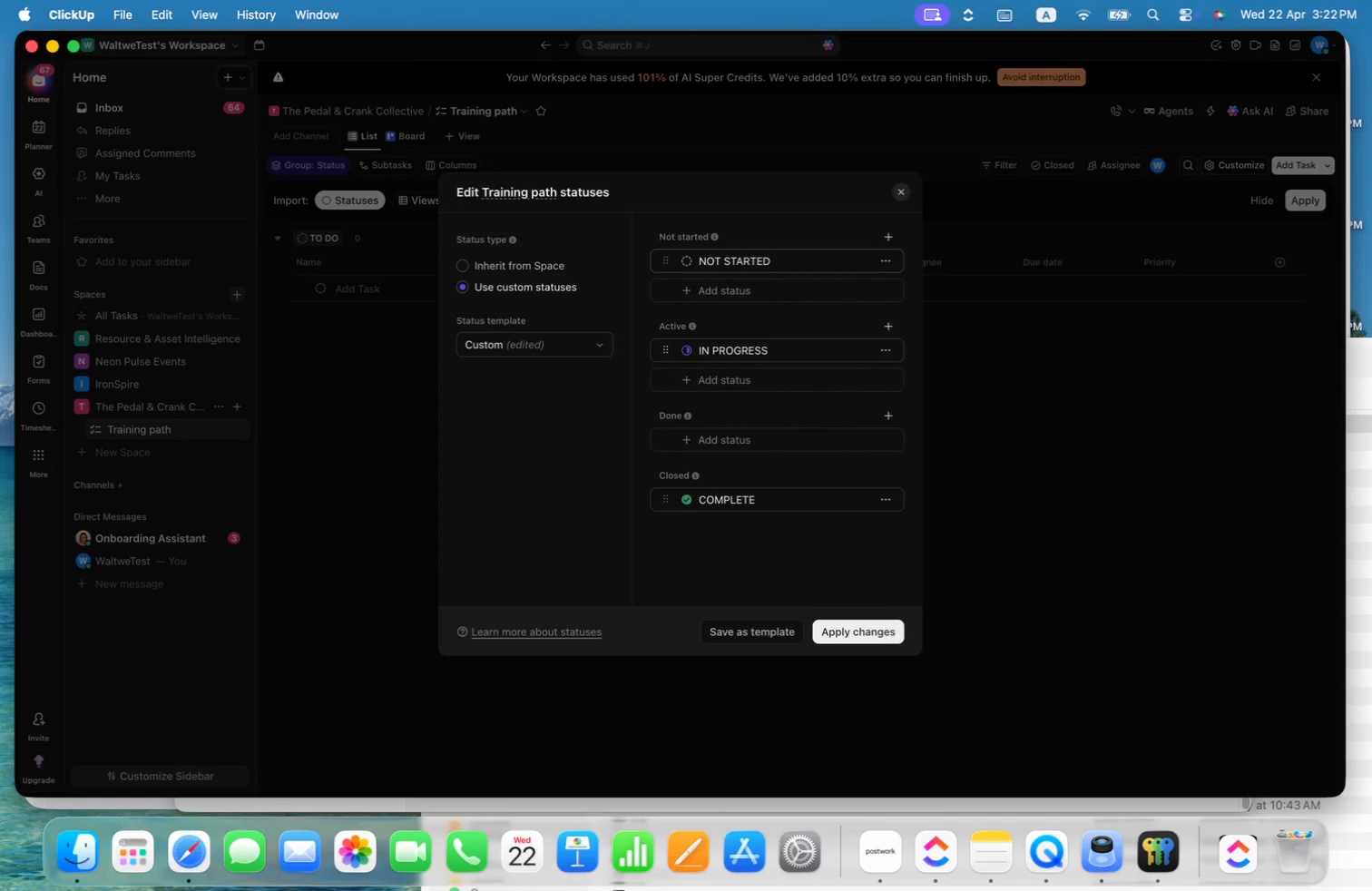 
key(Meta+Tab)